 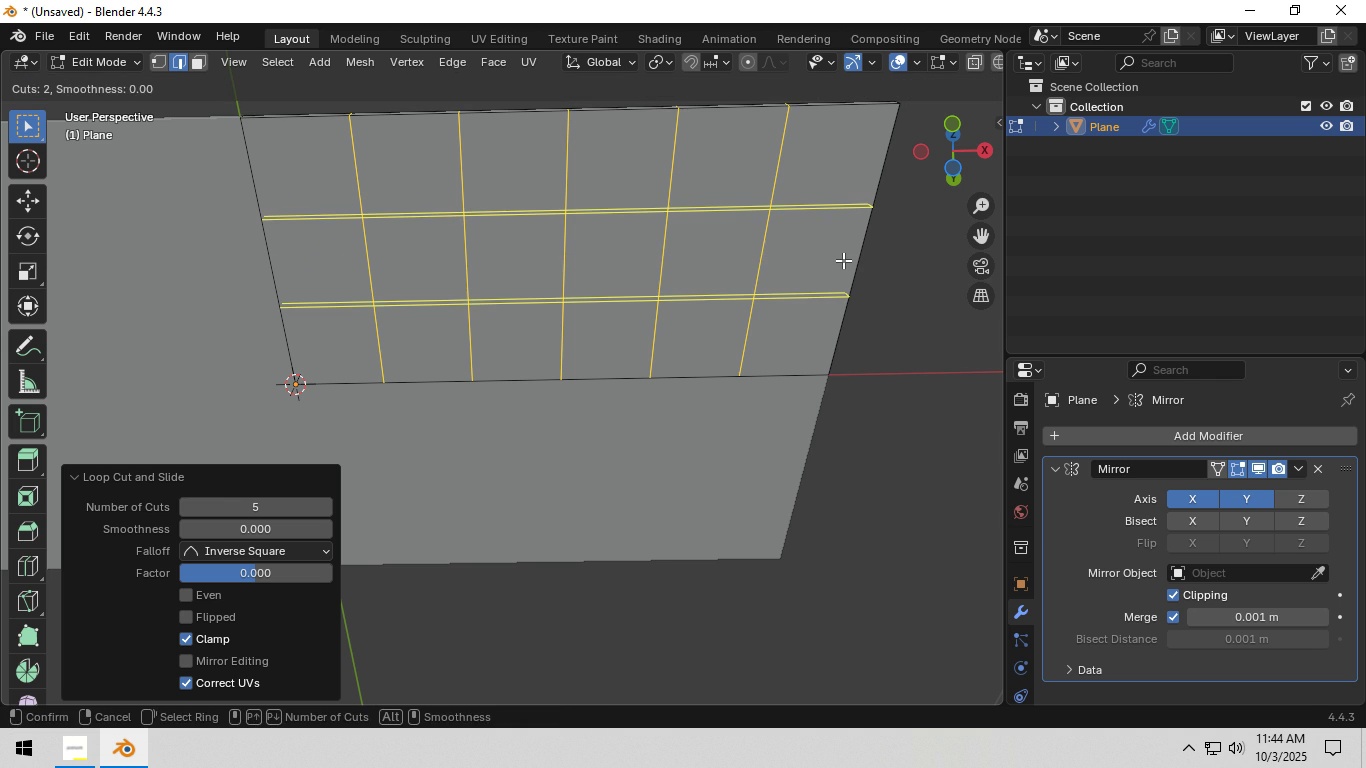 
scroll: coordinate [843, 260], scroll_direction: up, amount: 1.0
 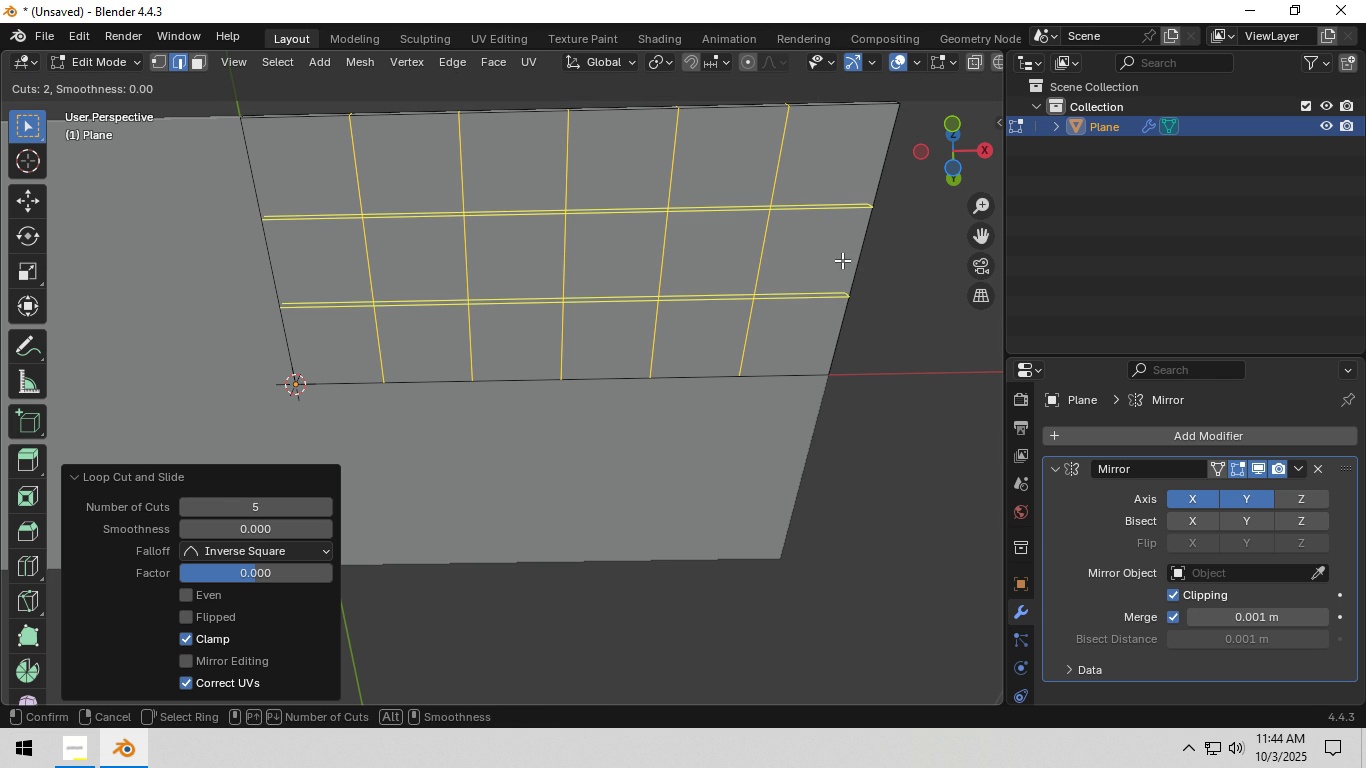 
left_click([841, 260])
 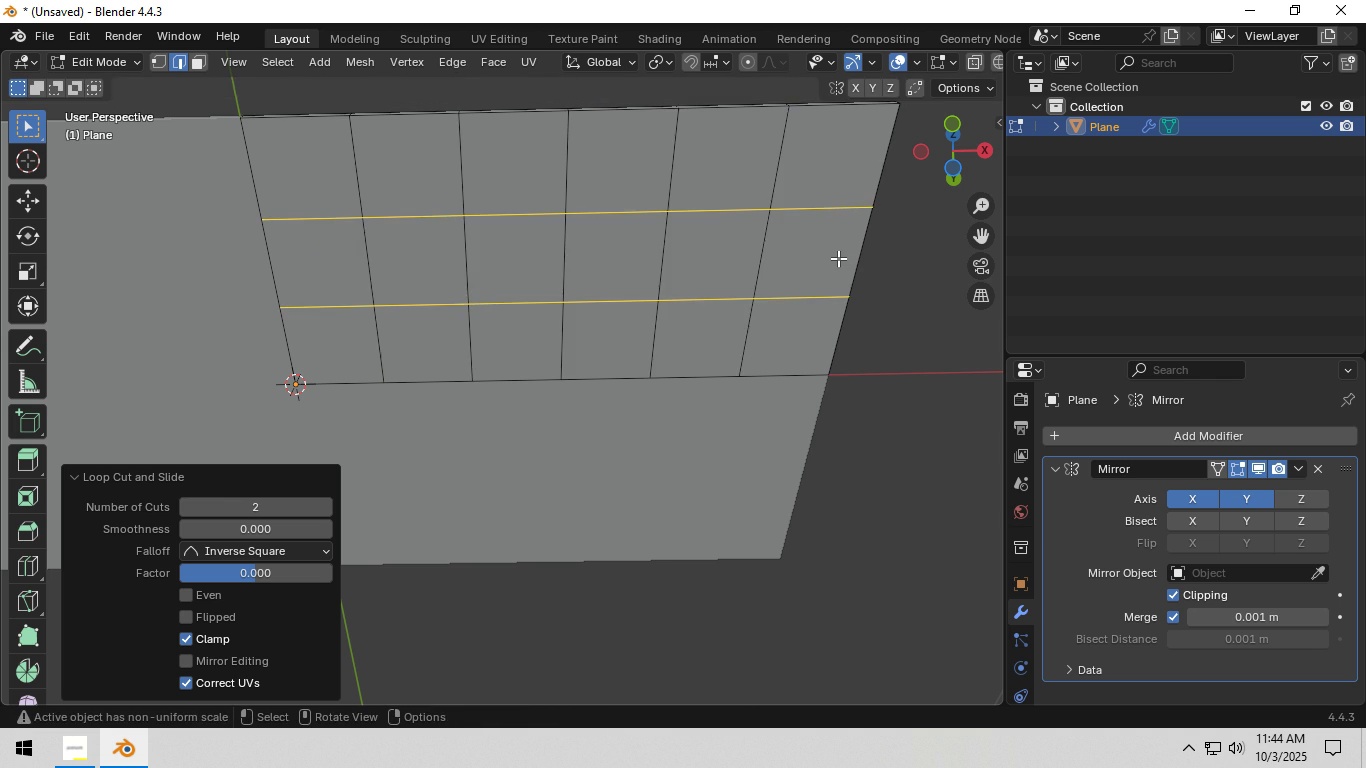 
right_click([841, 260])
 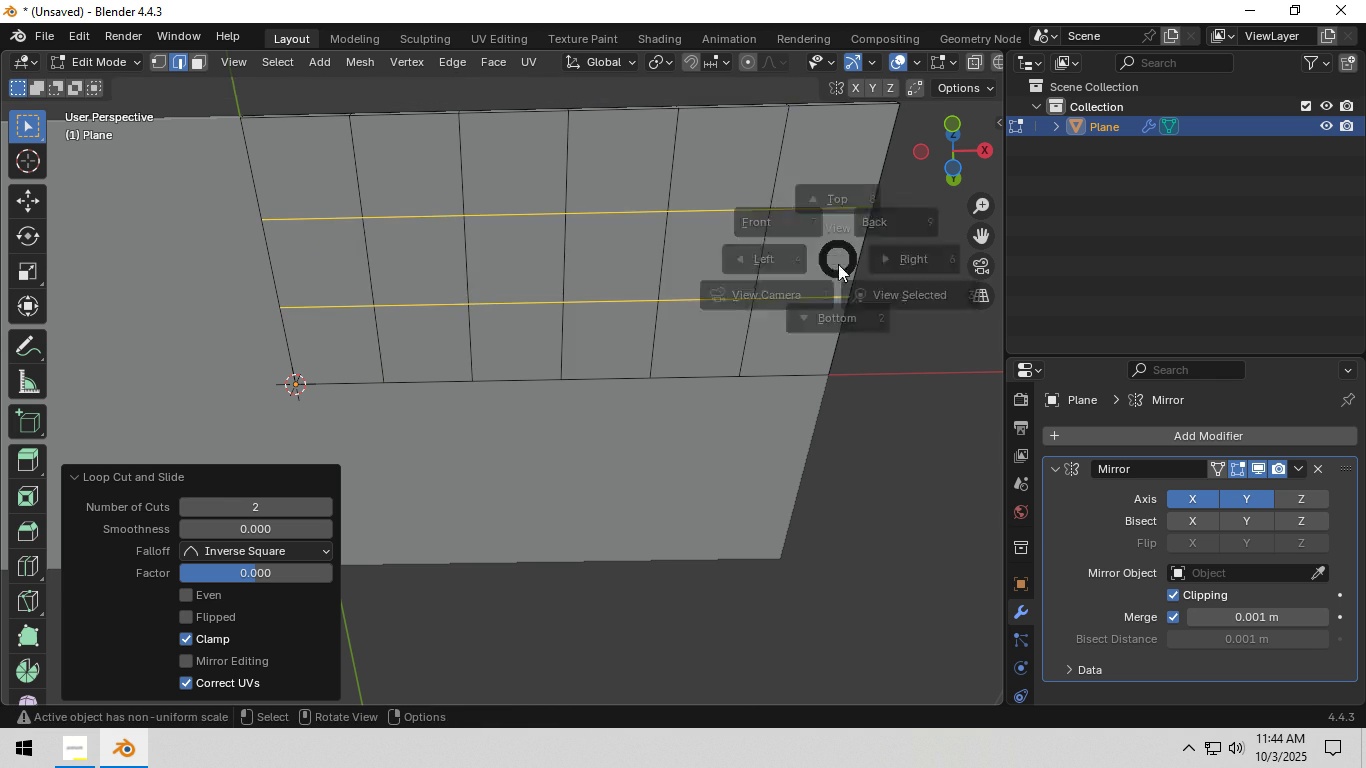 
key(Backquote)
 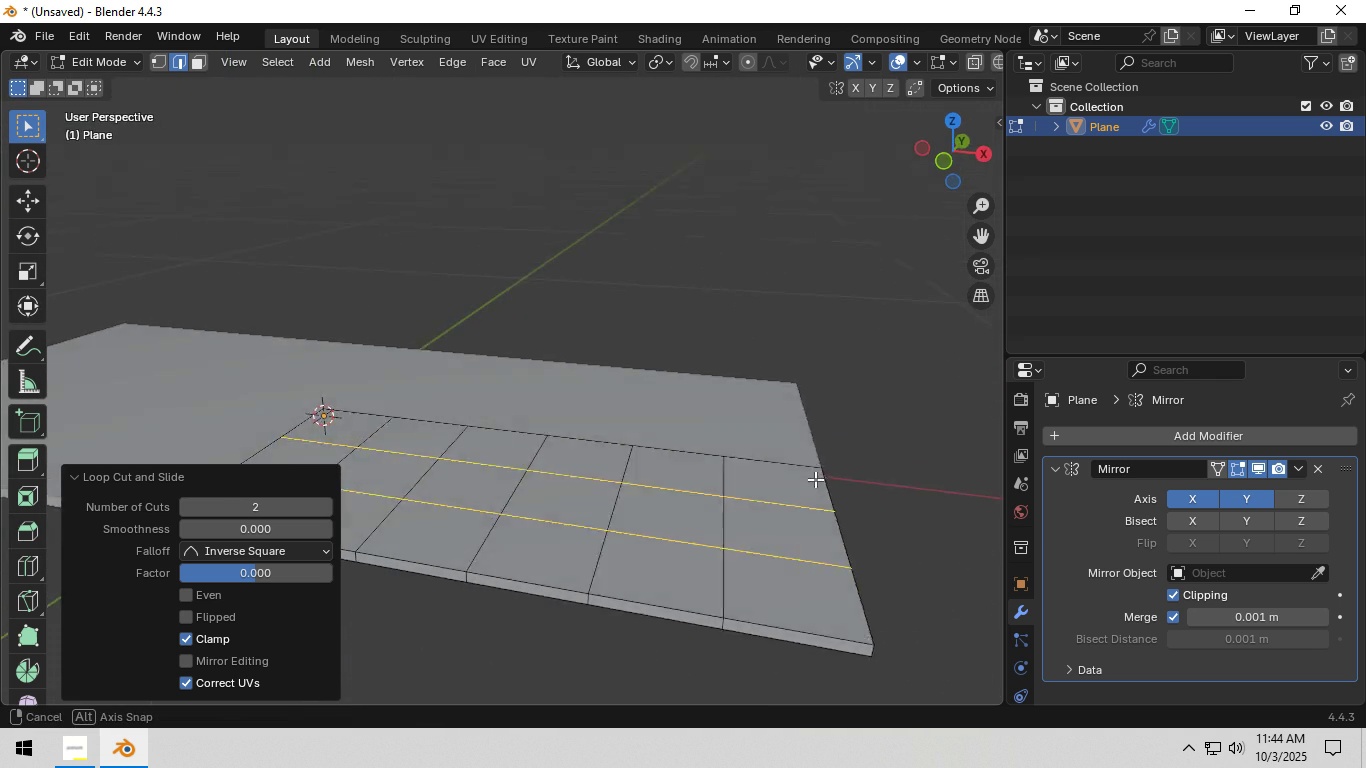 
left_click([917, 481])